 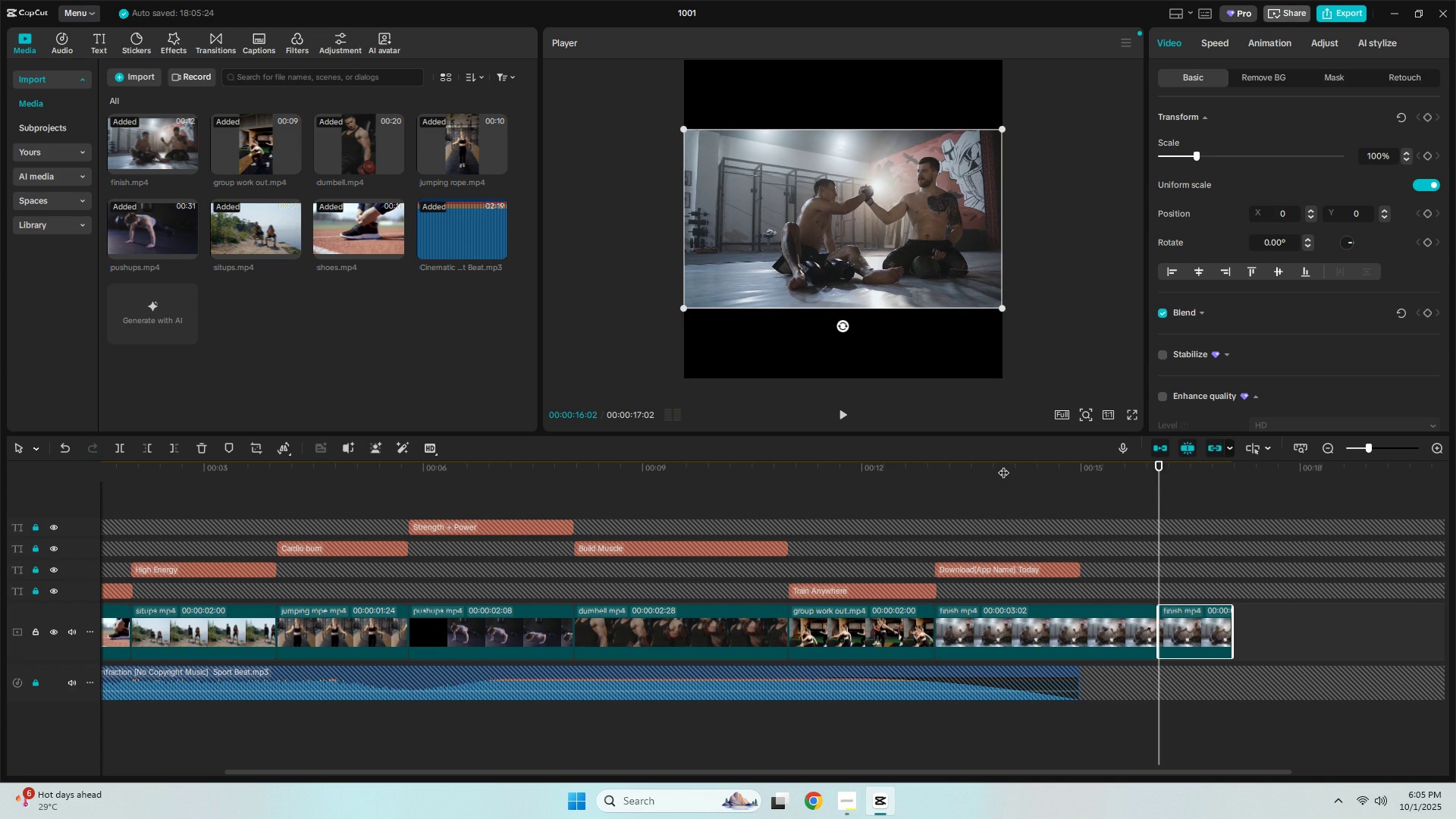 
left_click([1185, 639])
 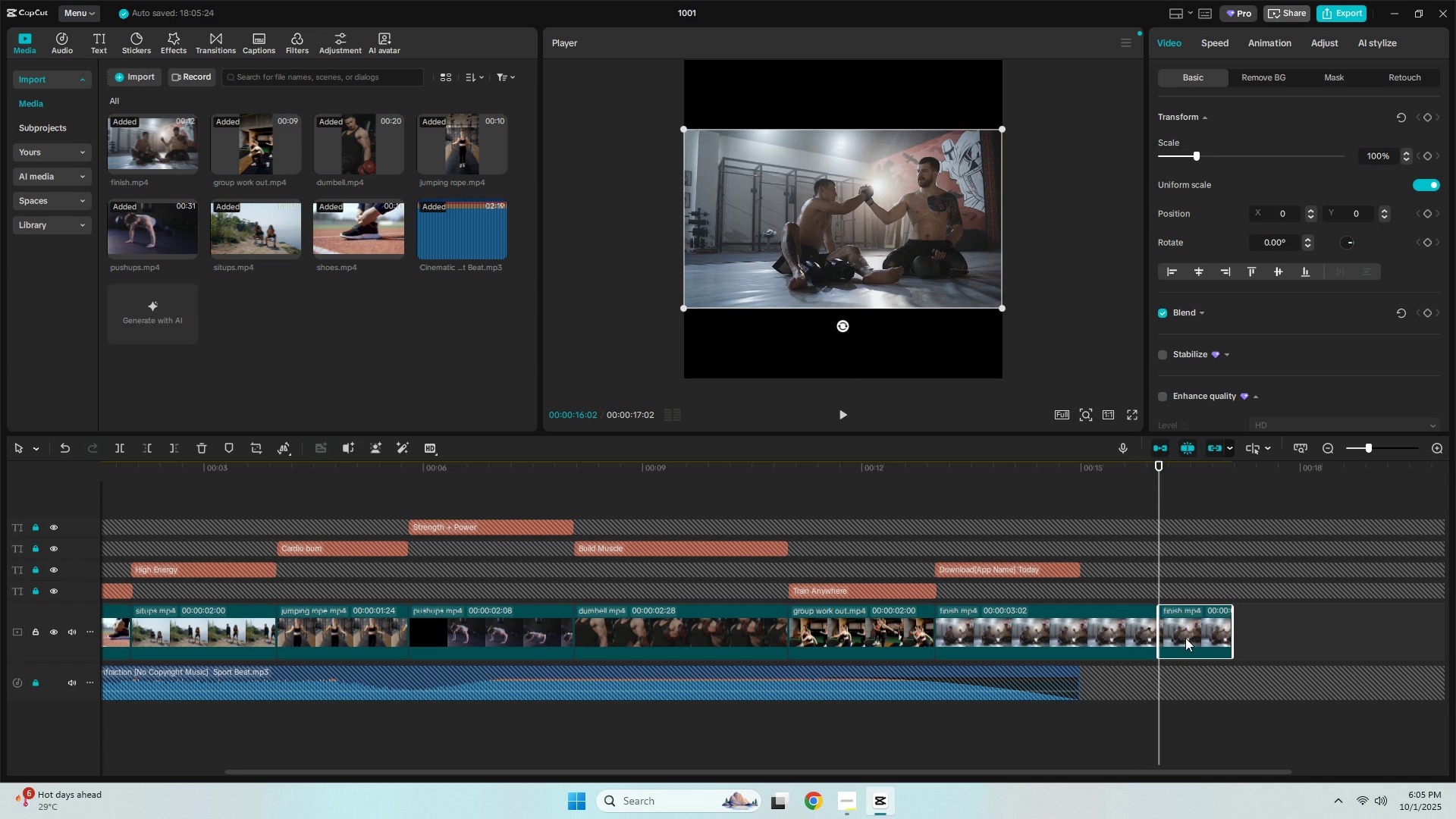 
key(Delete)
 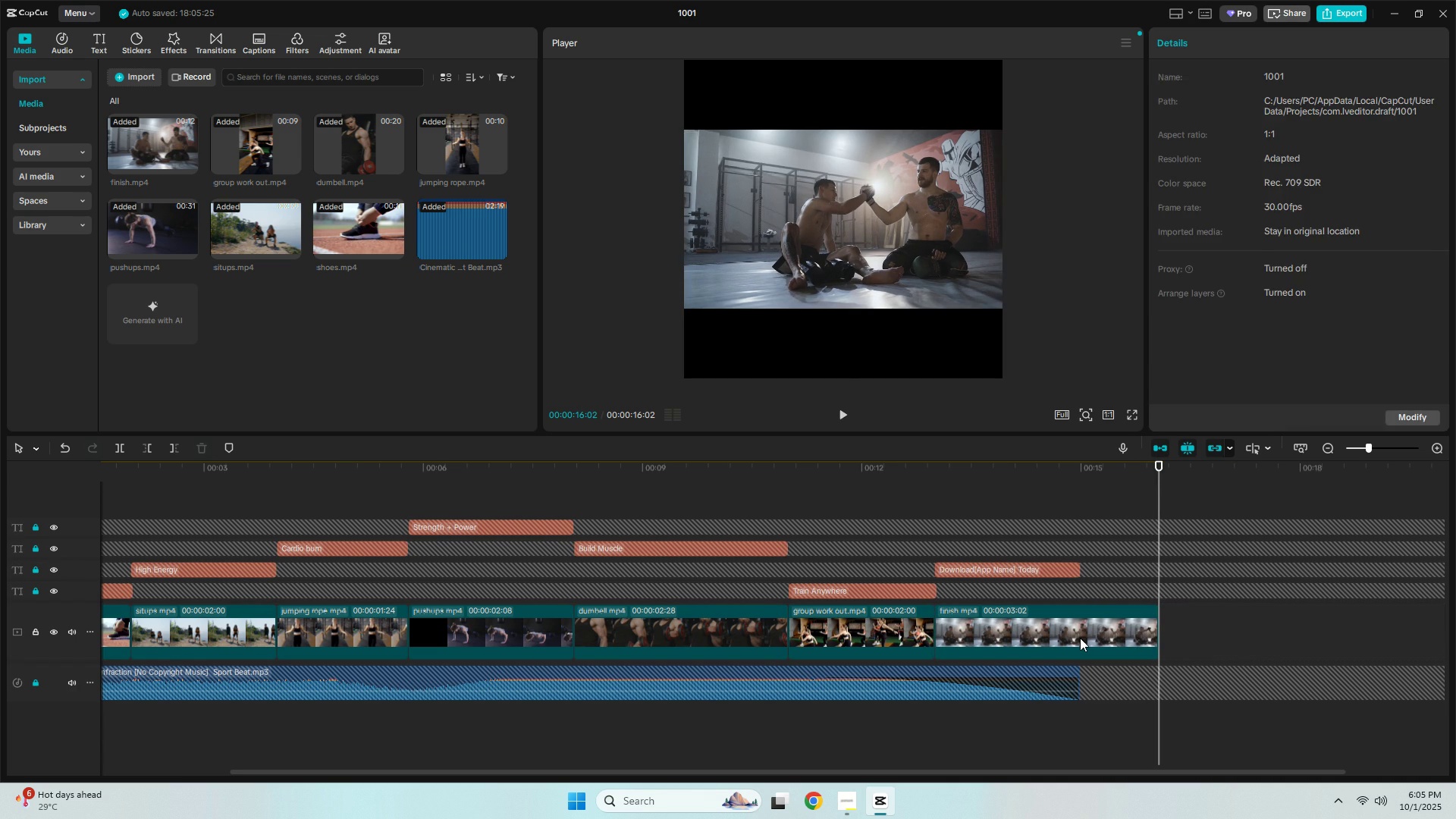 
left_click([1080, 638])
 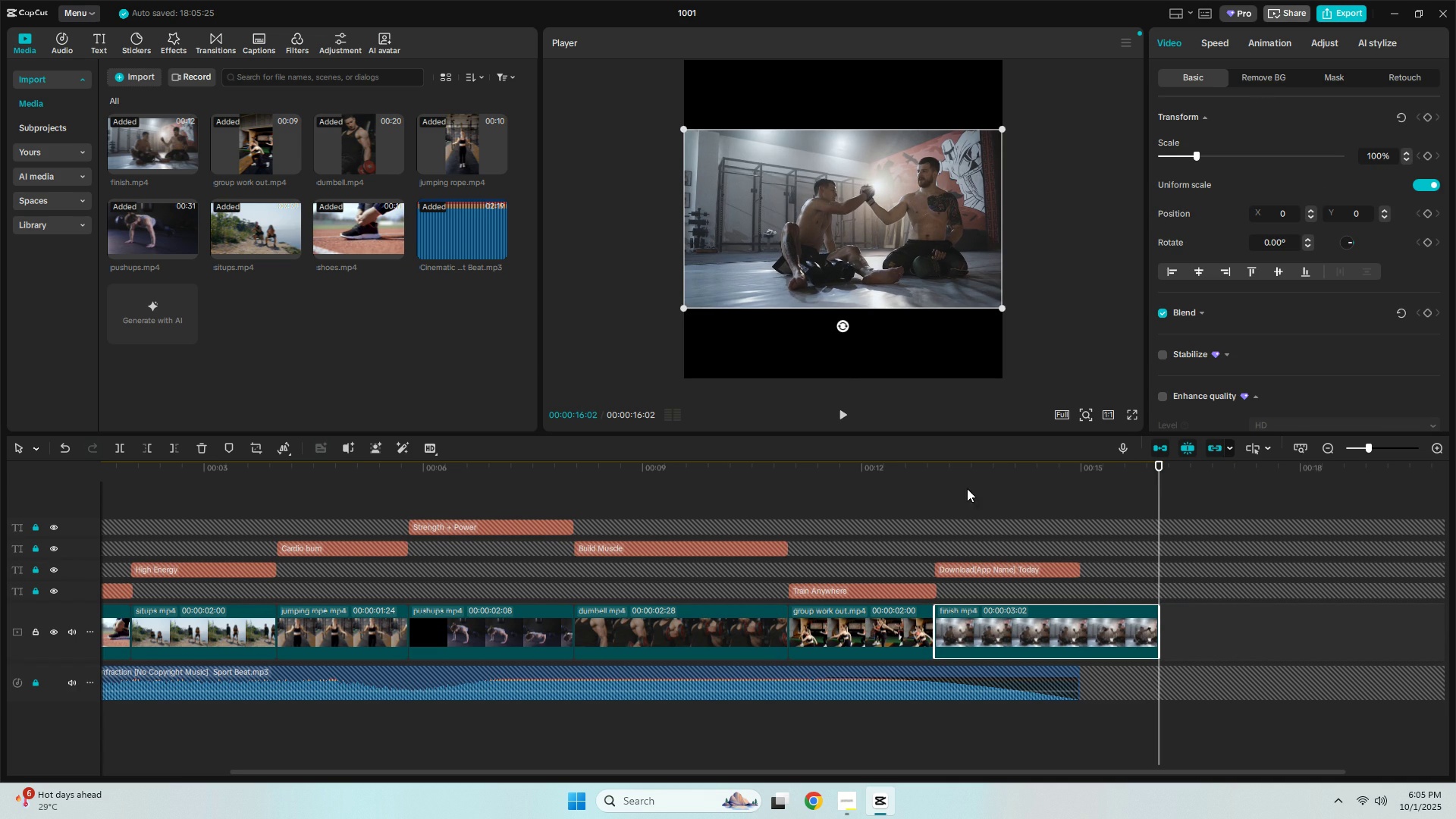 
left_click([952, 473])
 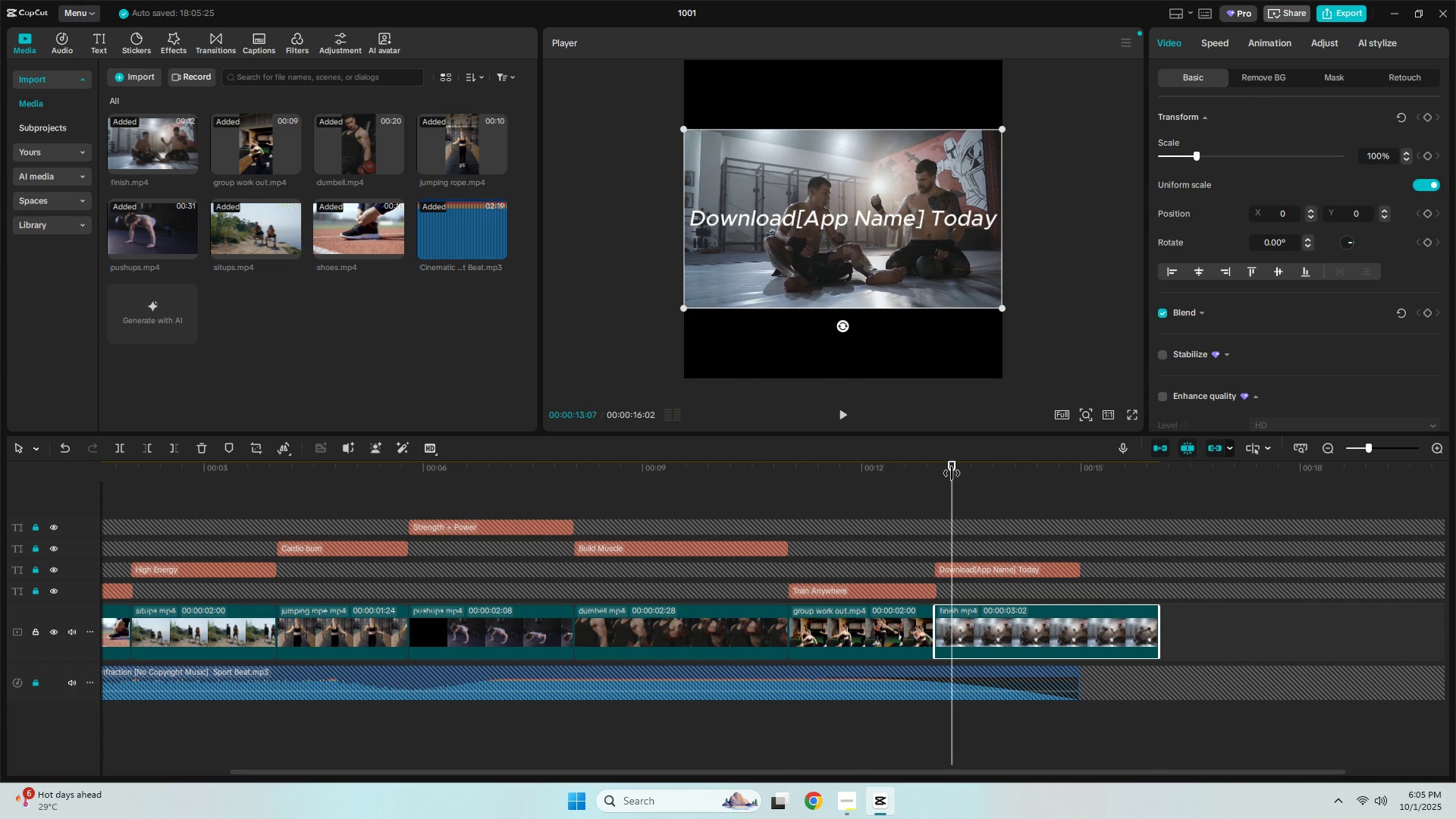 
key(Space)
 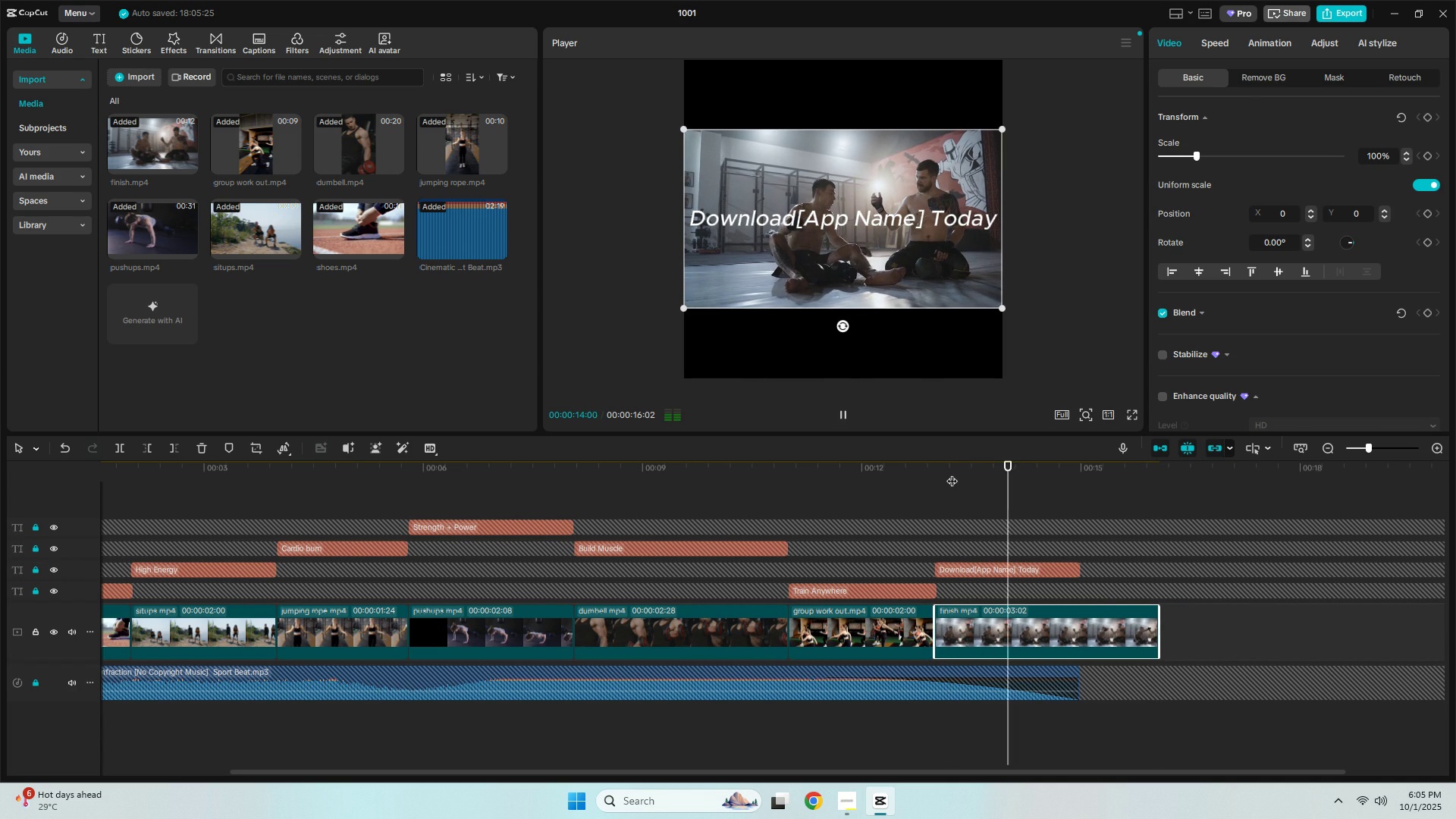 
key(Space)
 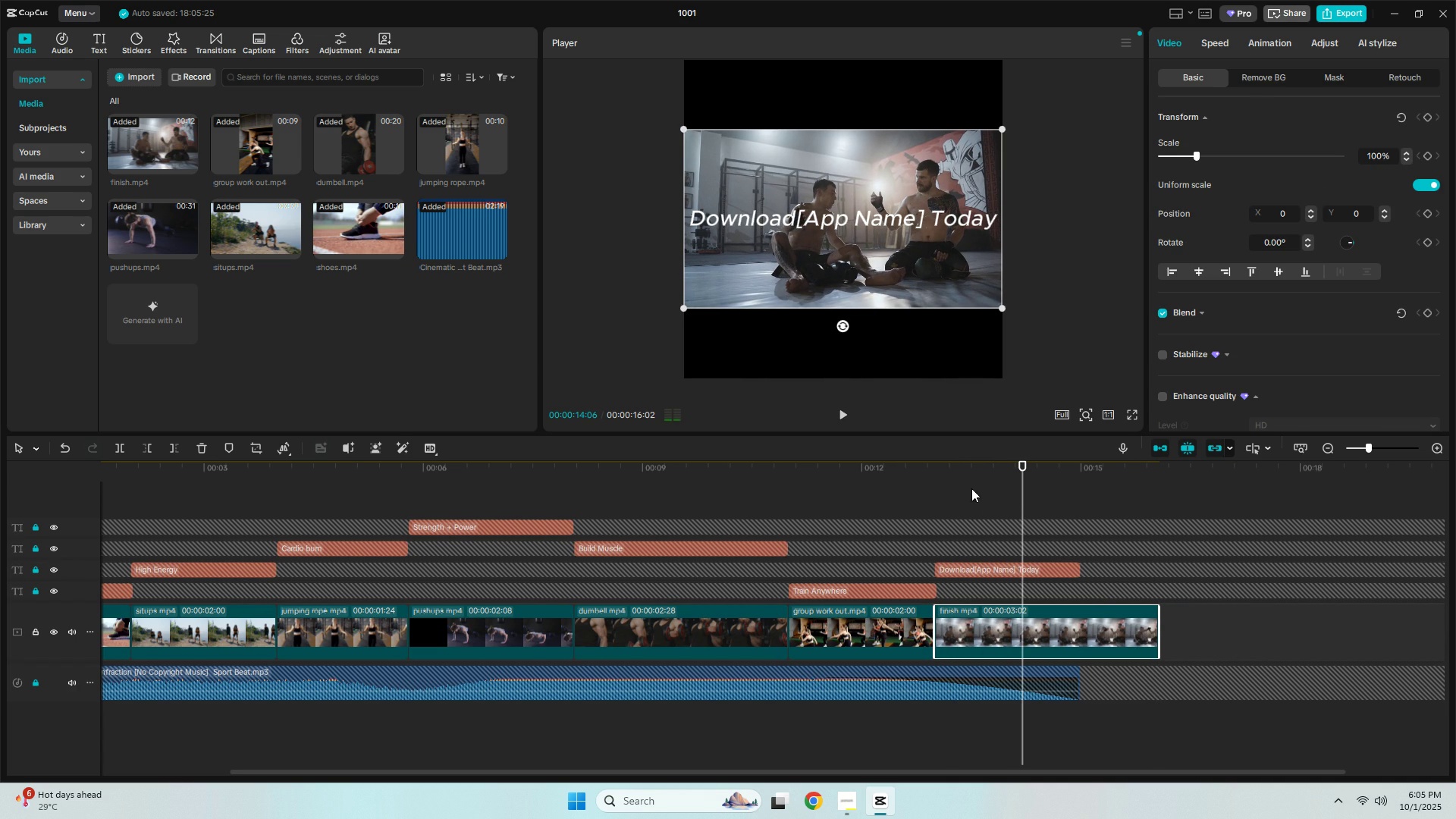 
key(Control+ControlLeft)
 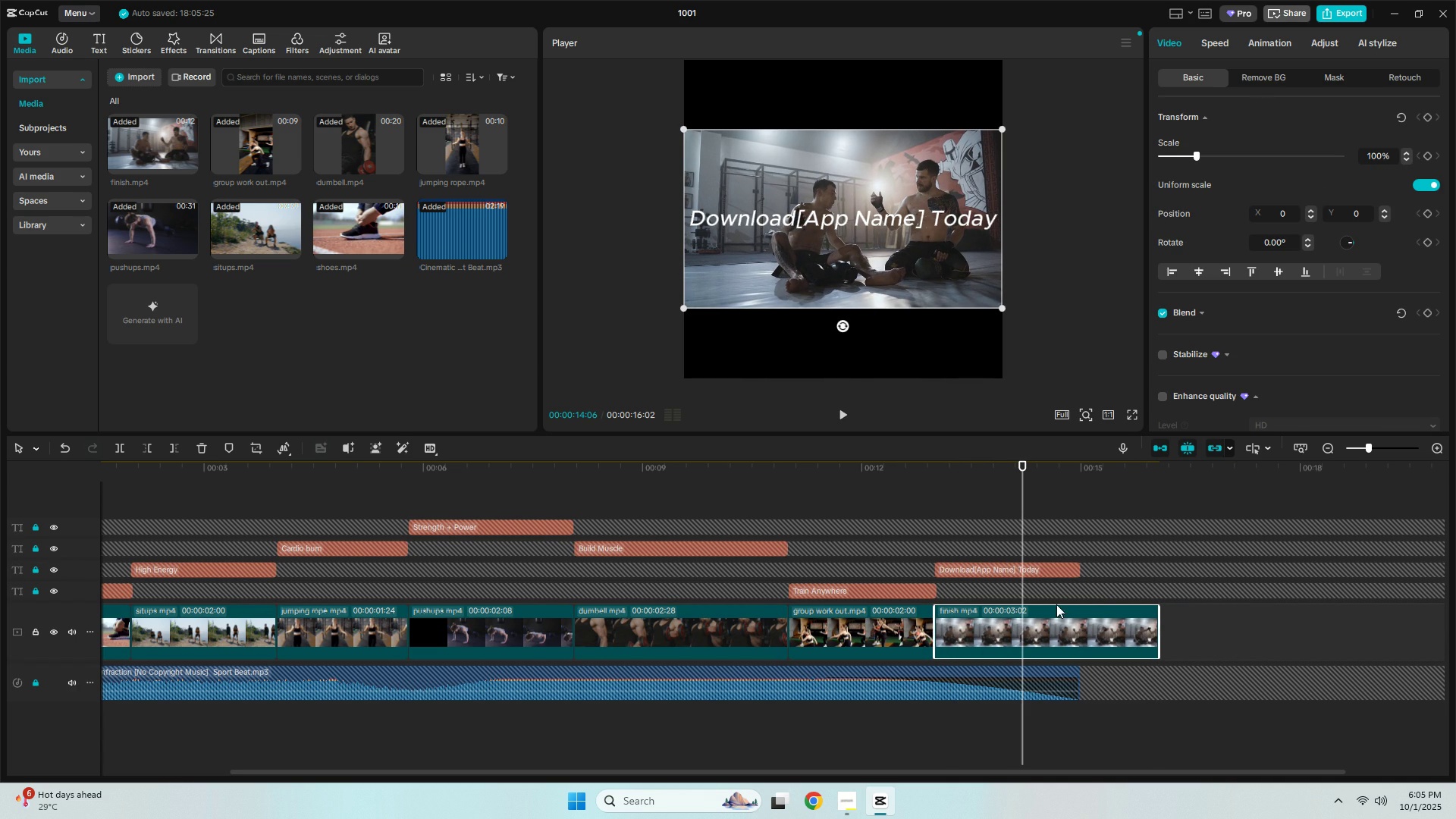 
key(Control+B)
 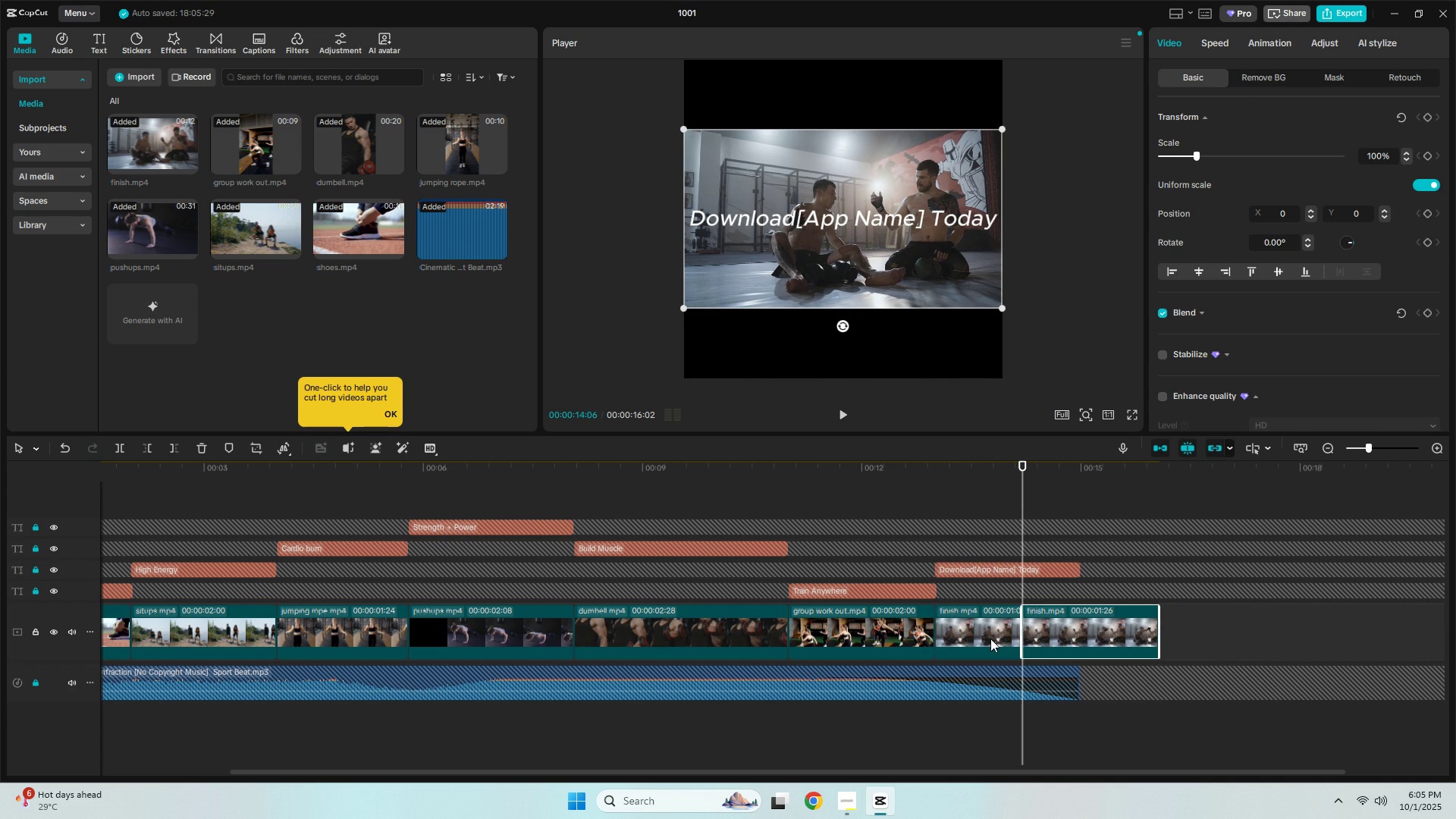 
left_click([990, 639])
 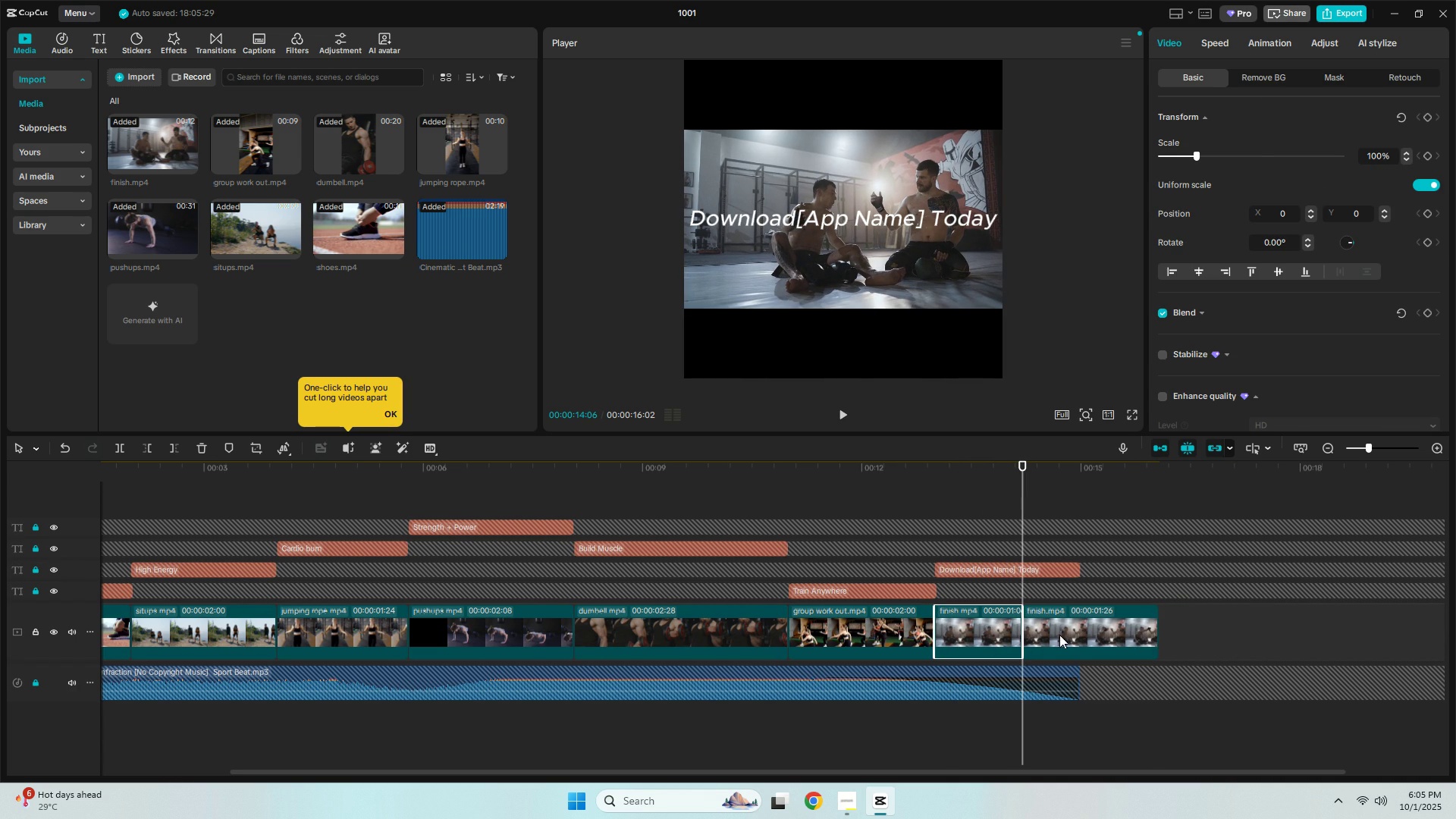 
key(Delete)
 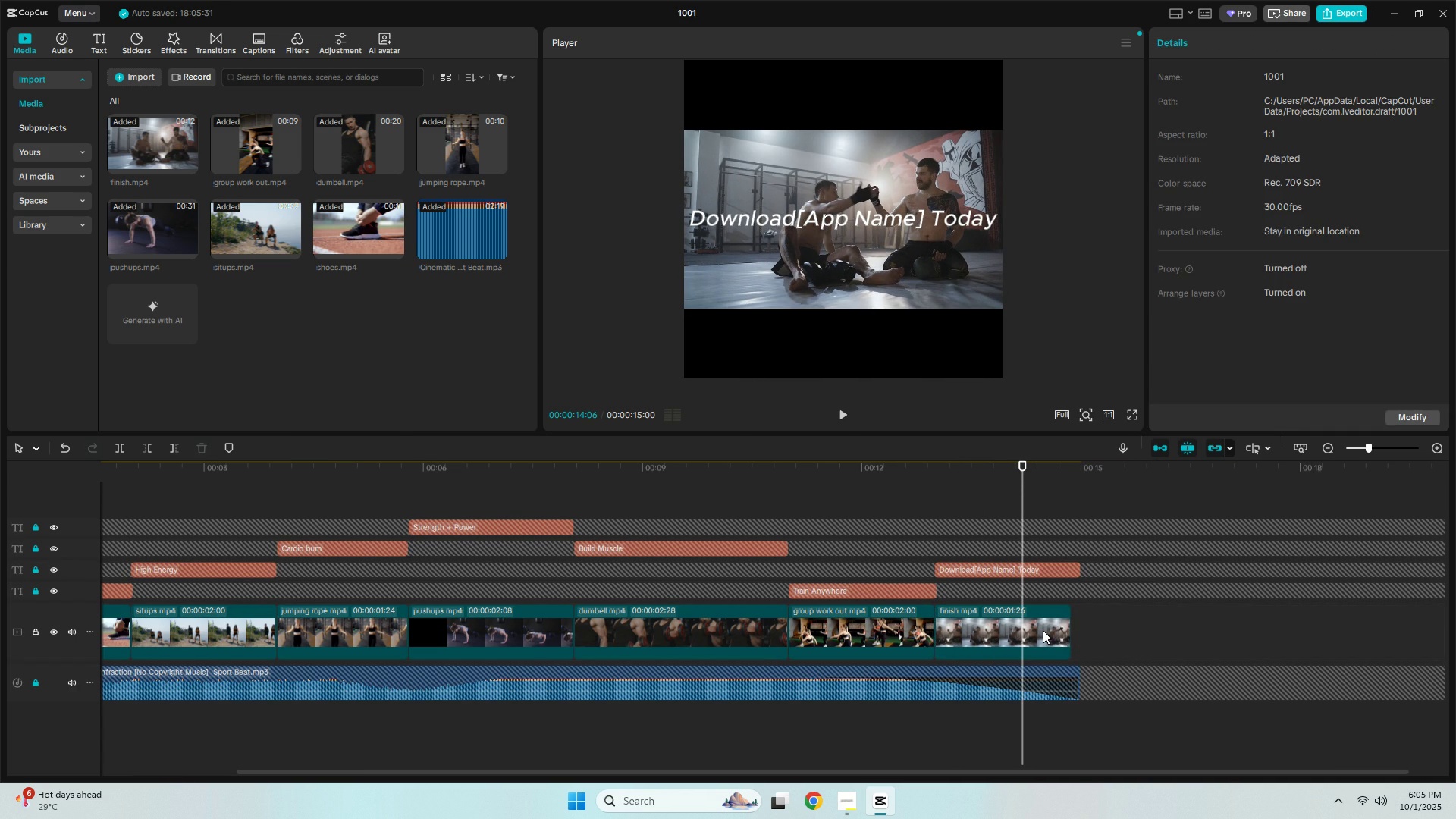 
left_click([1044, 629])